 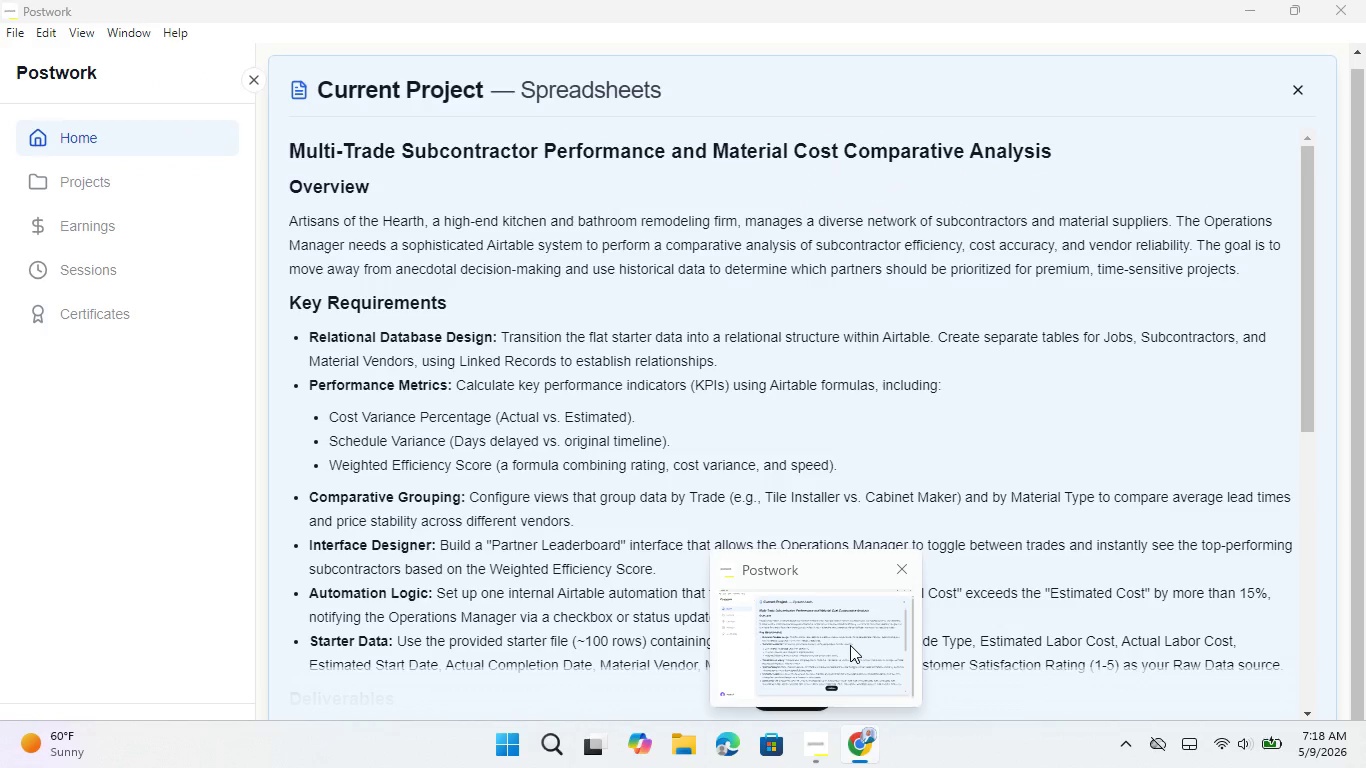 
left_click([668, 213])
 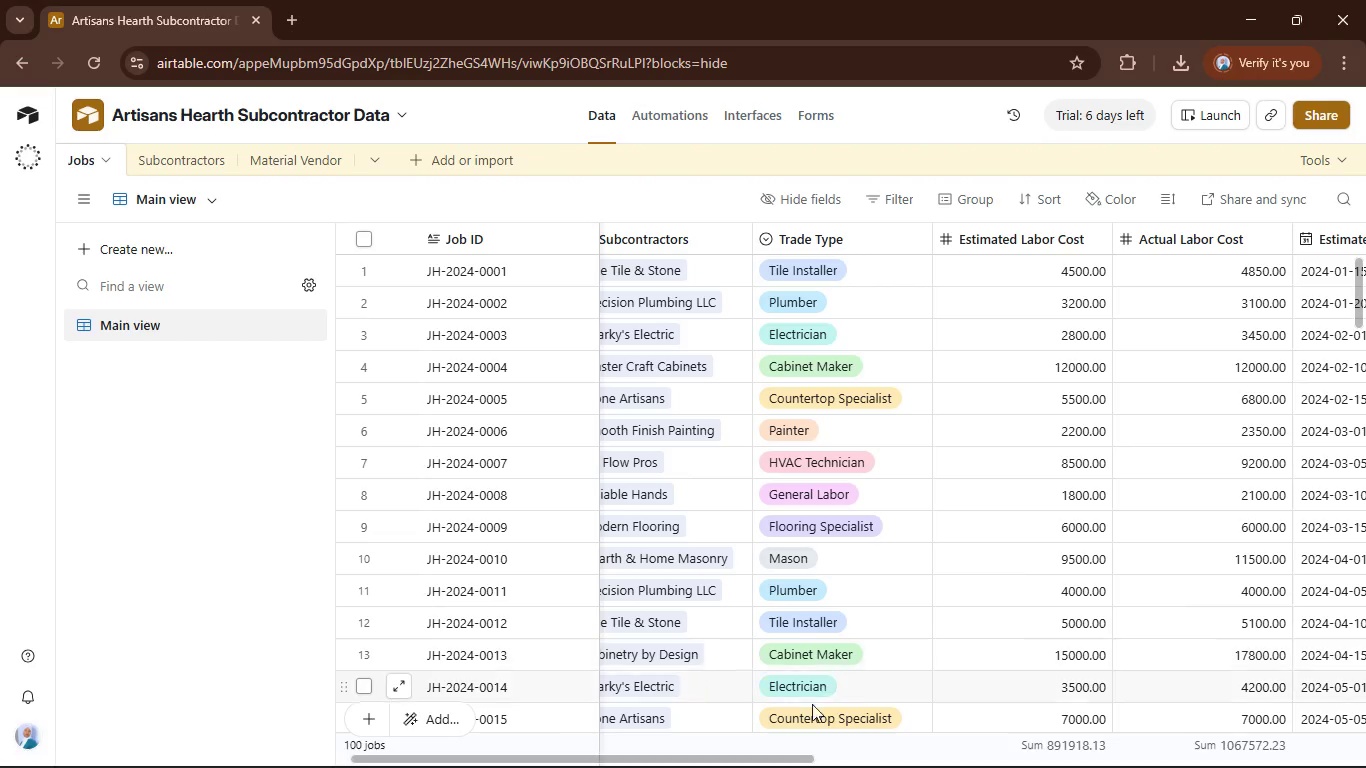 
left_click_drag(start_coordinate=[803, 750], to_coordinate=[839, 753])
 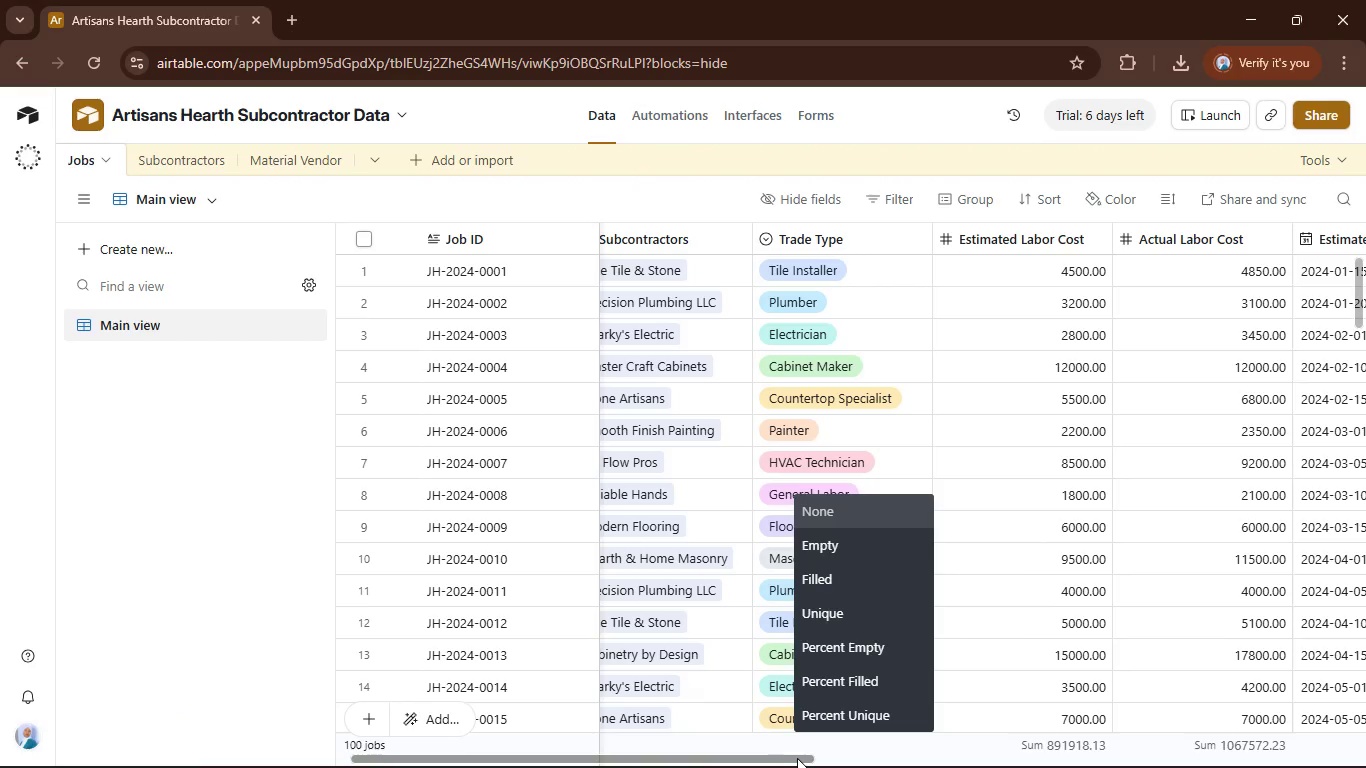 
left_click_drag(start_coordinate=[801, 757], to_coordinate=[959, 754])
 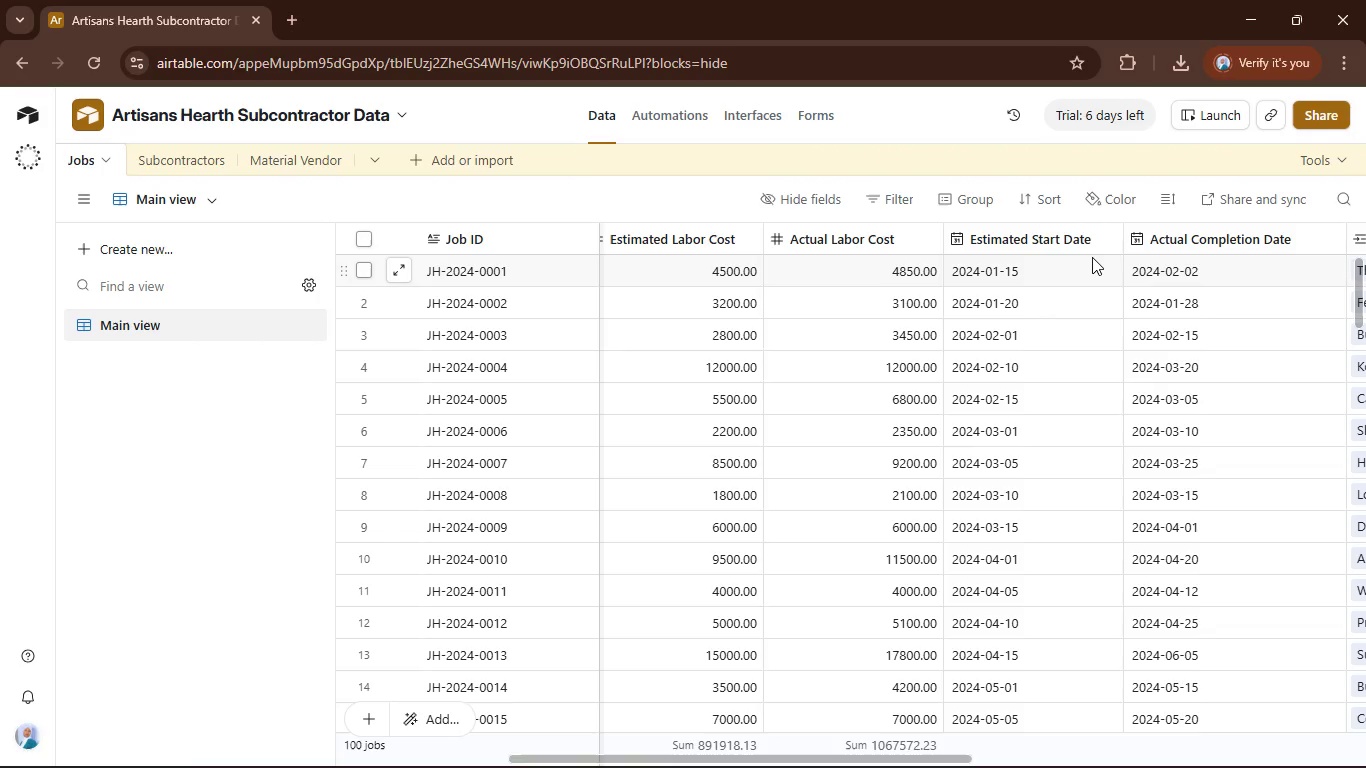 
wait(12.81)
 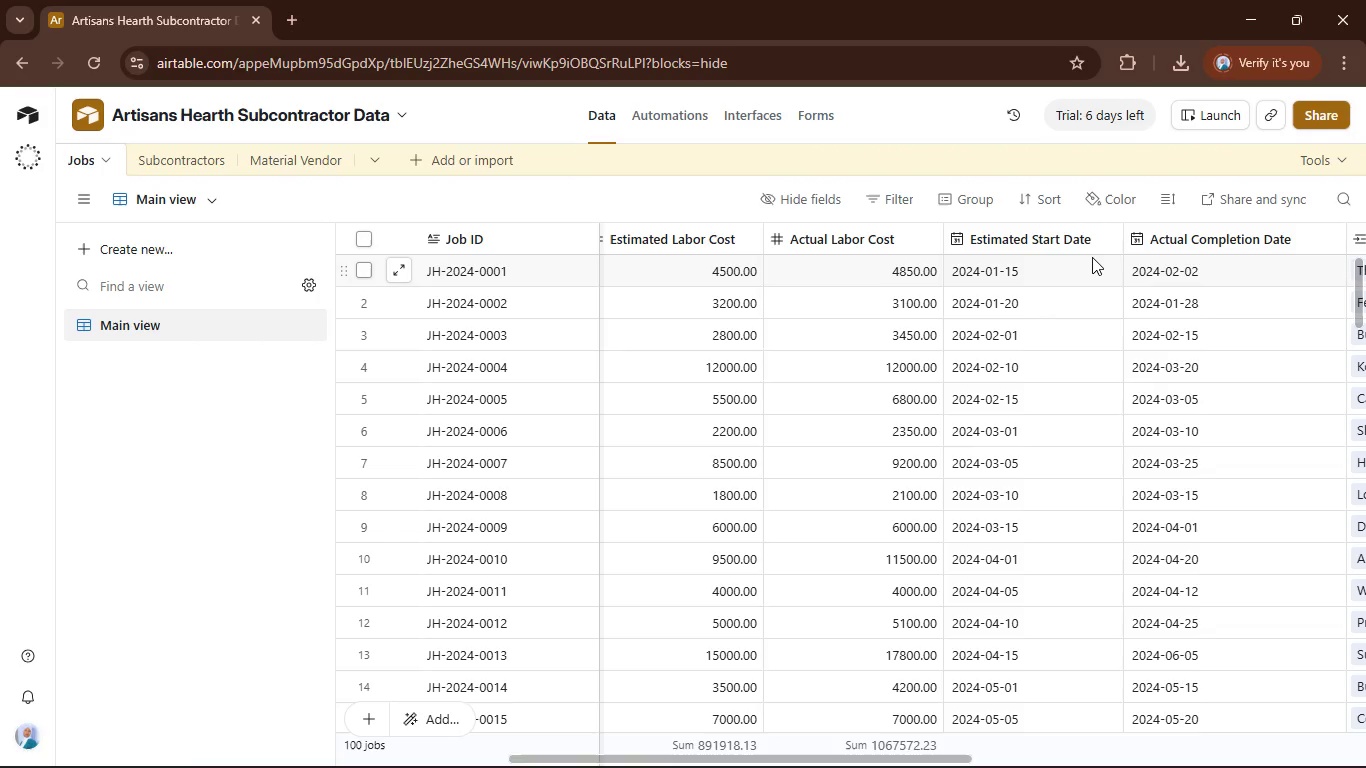 
left_click_drag(start_coordinate=[922, 761], to_coordinate=[1279, 750])
 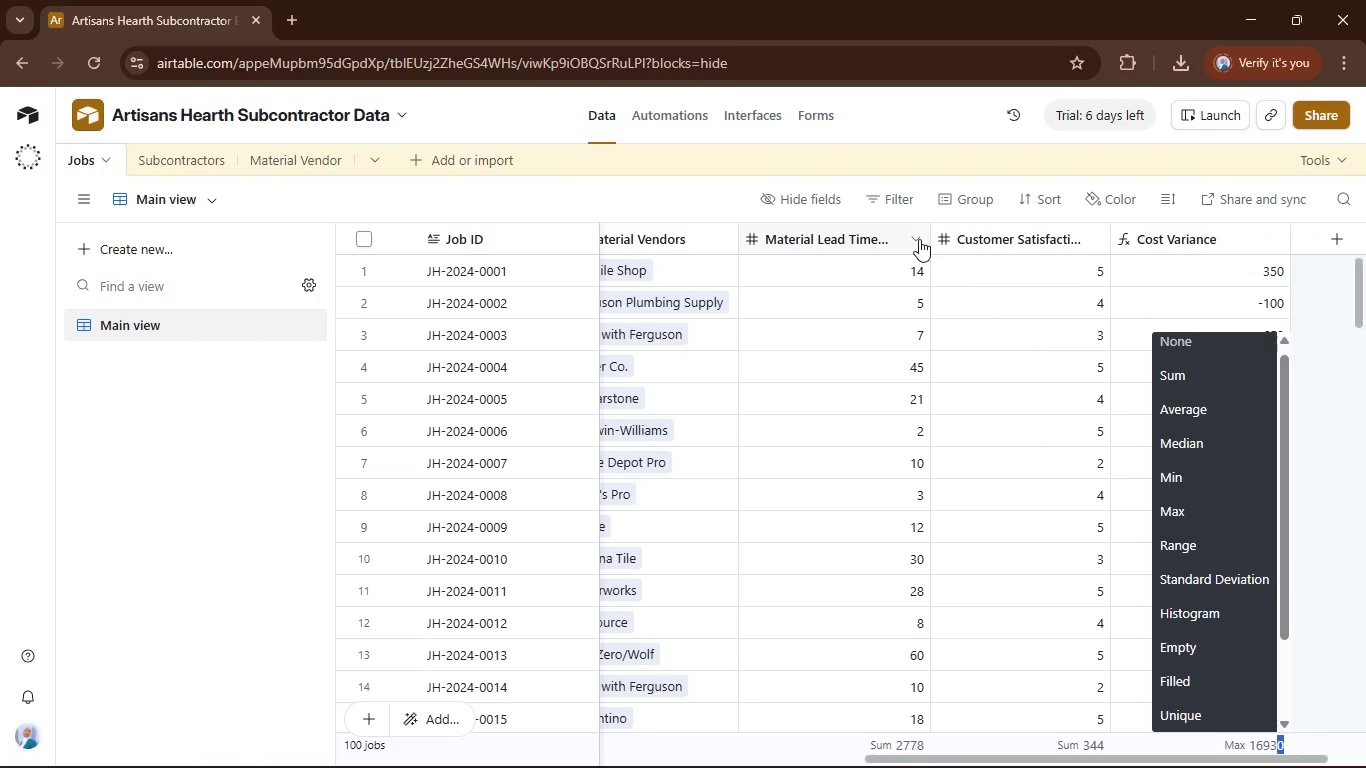 
left_click_drag(start_coordinate=[927, 243], to_coordinate=[1033, 244])
 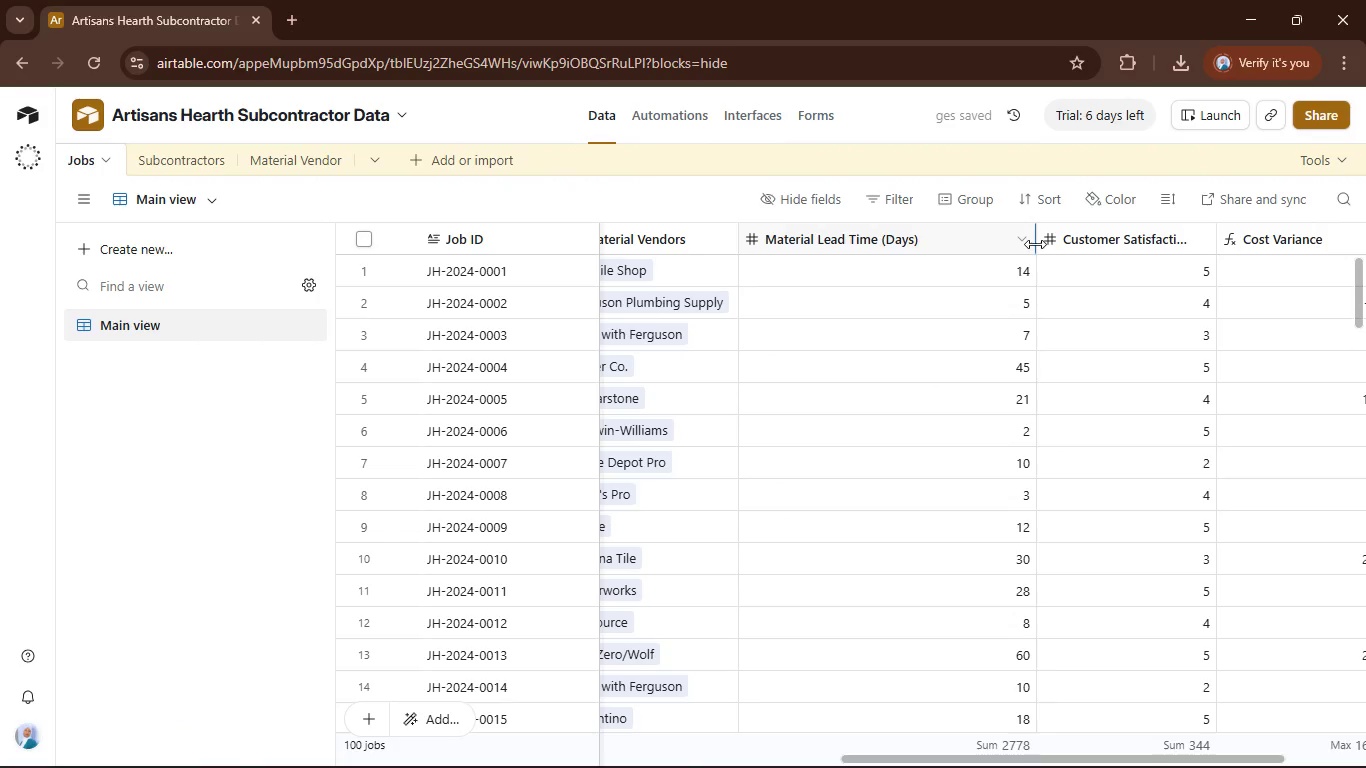 
left_click_drag(start_coordinate=[1035, 244], to_coordinate=[1002, 251])
 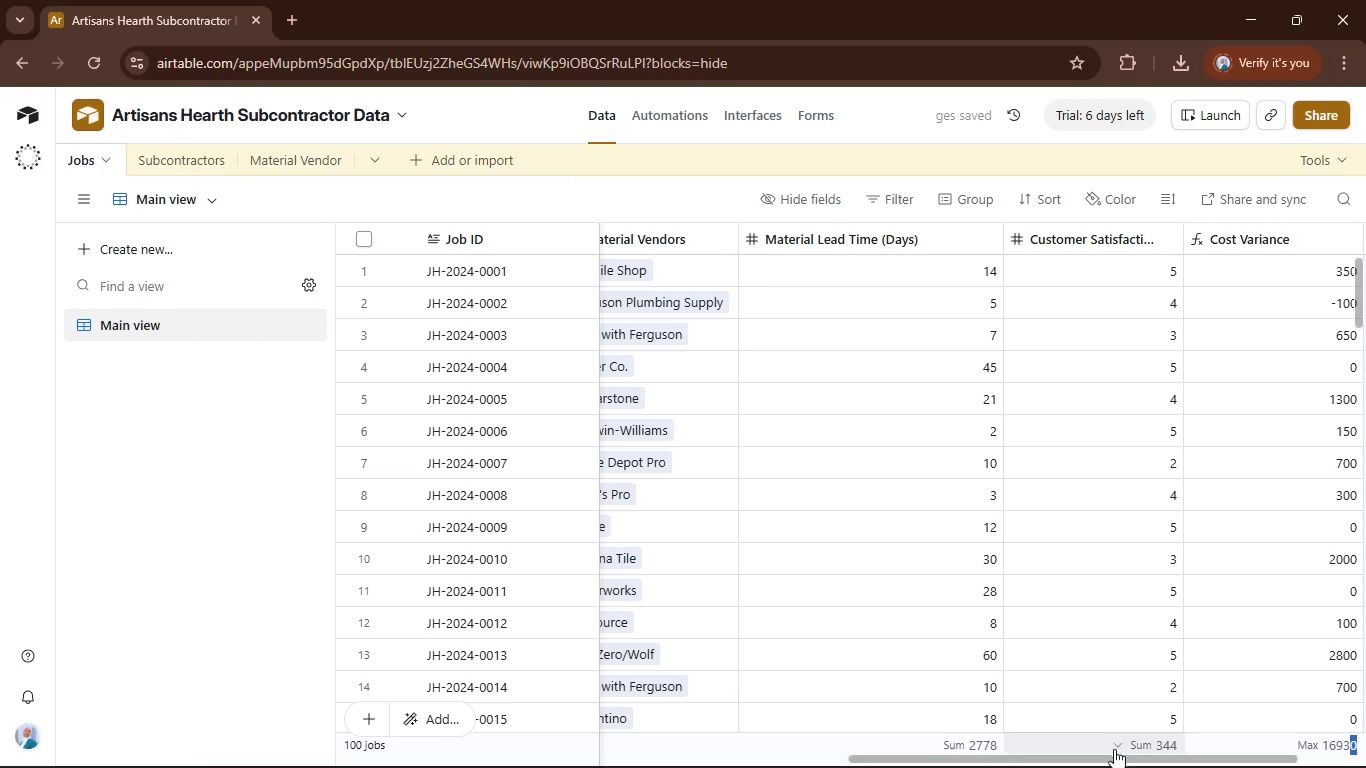 
left_click_drag(start_coordinate=[1112, 761], to_coordinate=[1220, 767])
 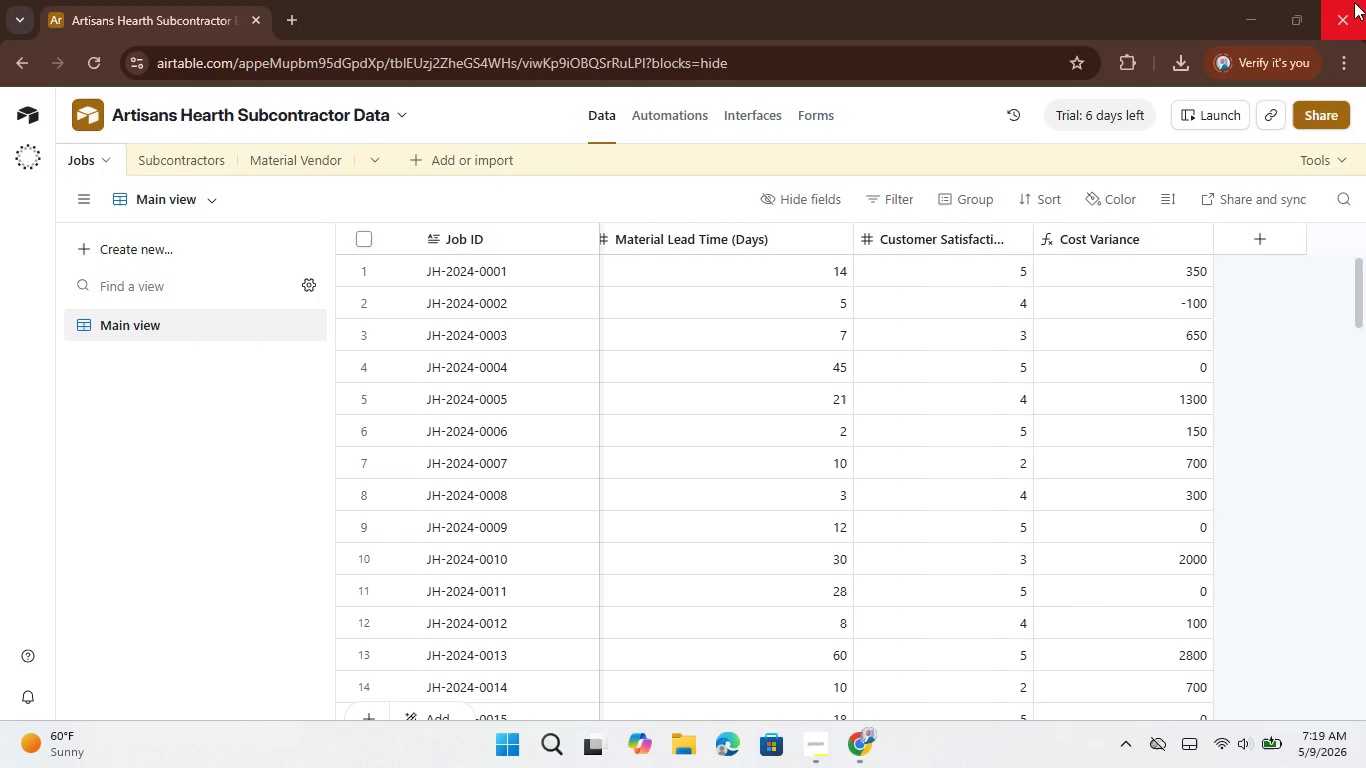 
left_click([1220, 767])
 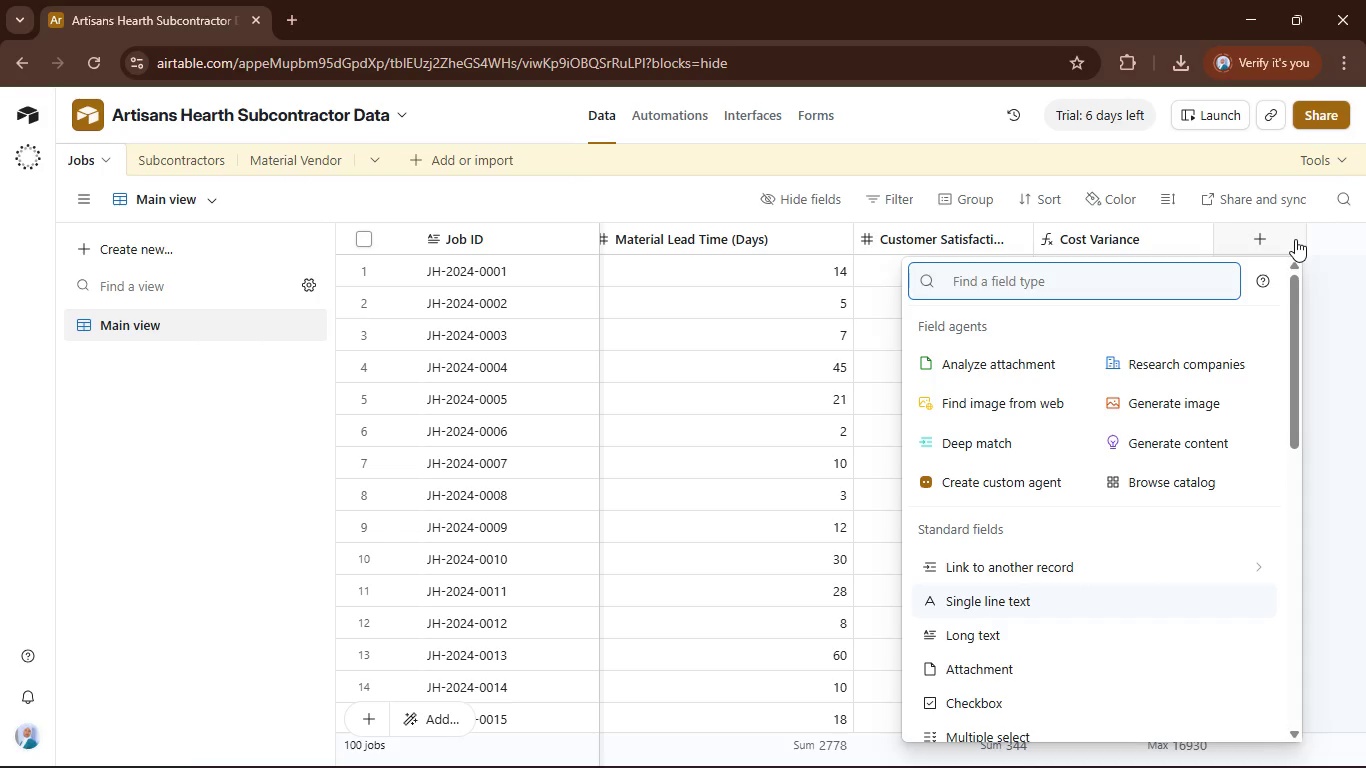 
wait(23.38)
 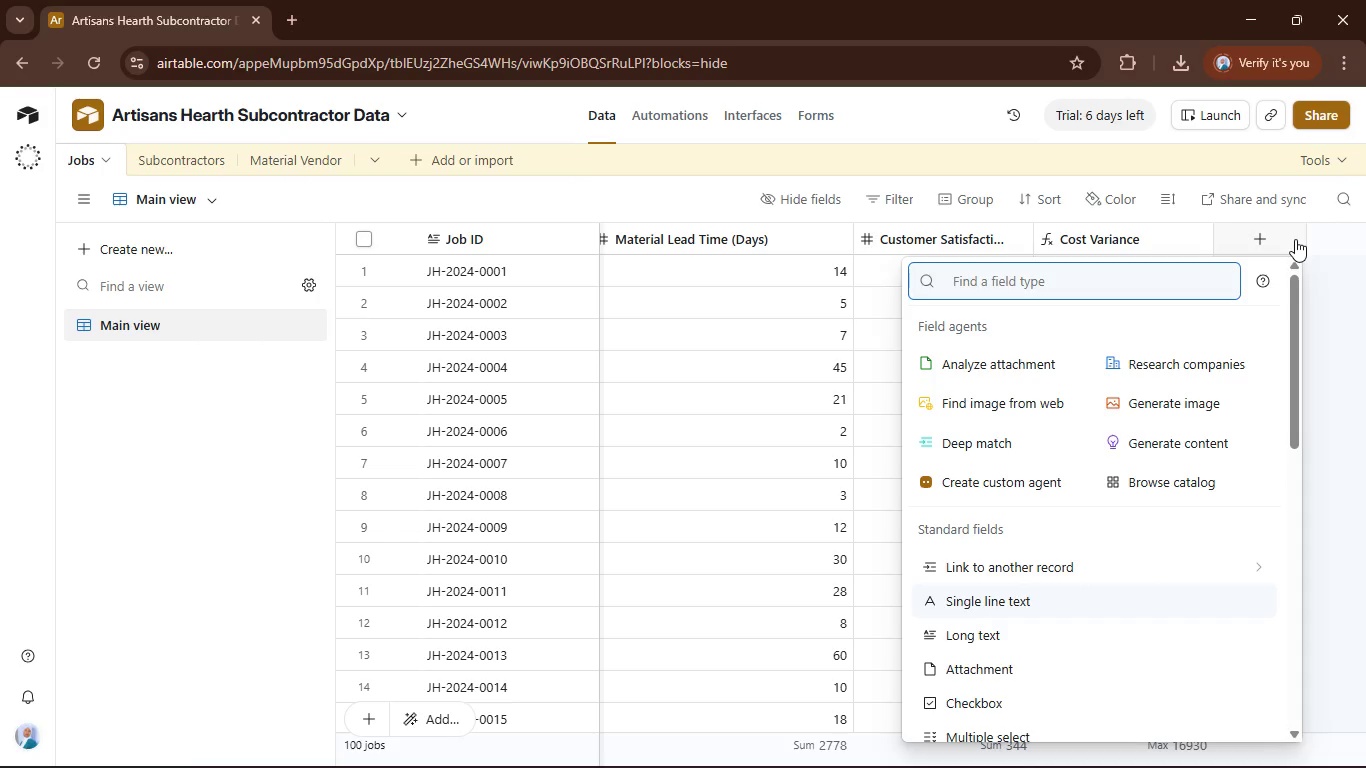 
mouse_move([208, 31])
 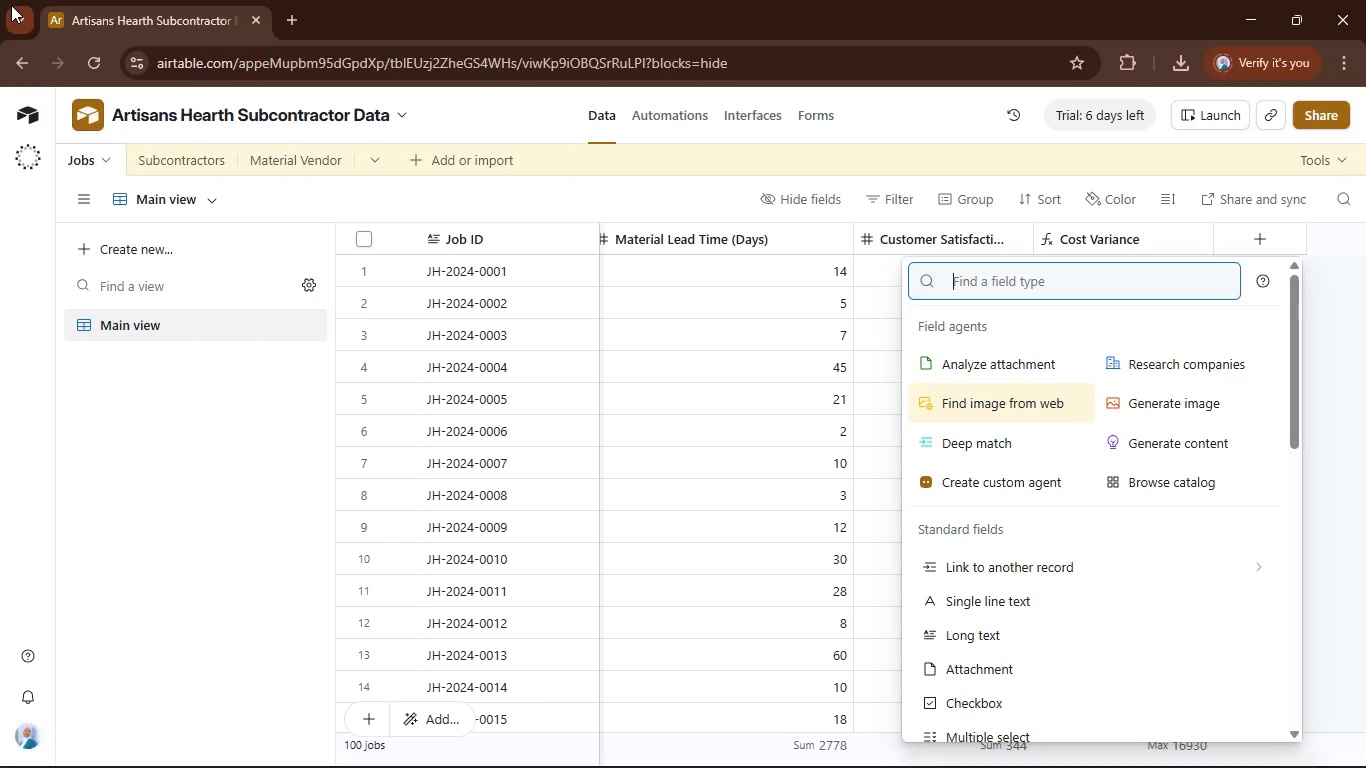 
wait(15.81)
 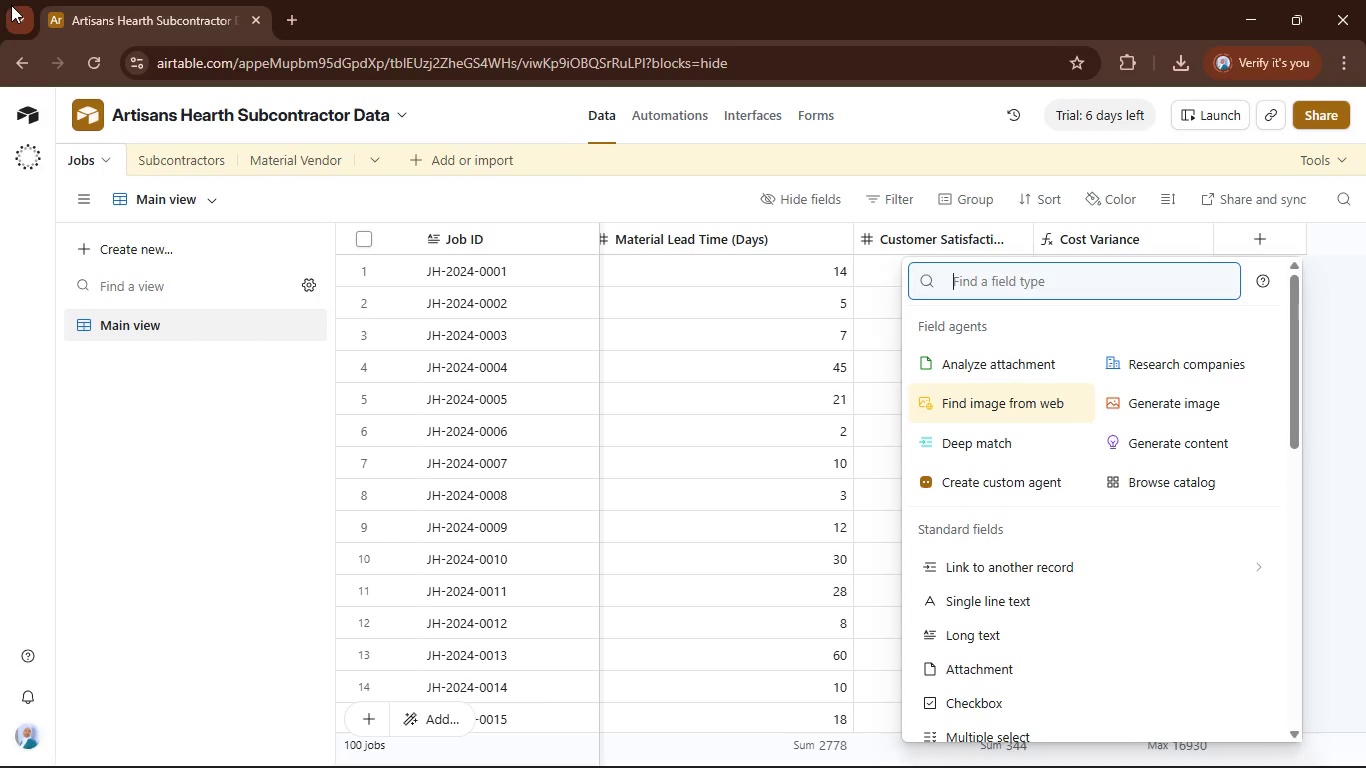 
left_click([816, 748])